 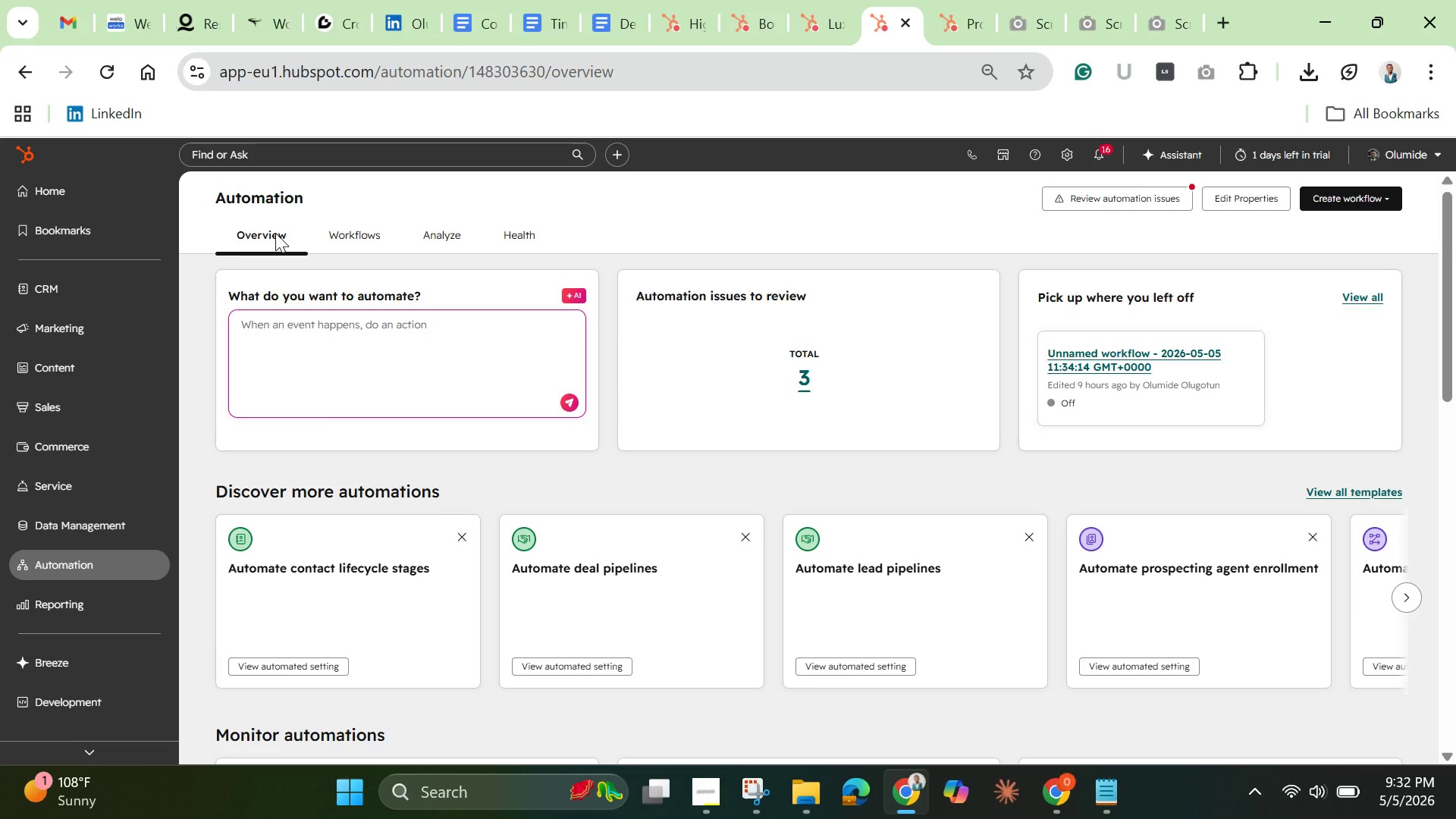 
scroll: coordinate [518, 447], scroll_direction: down, amount: 9.0
 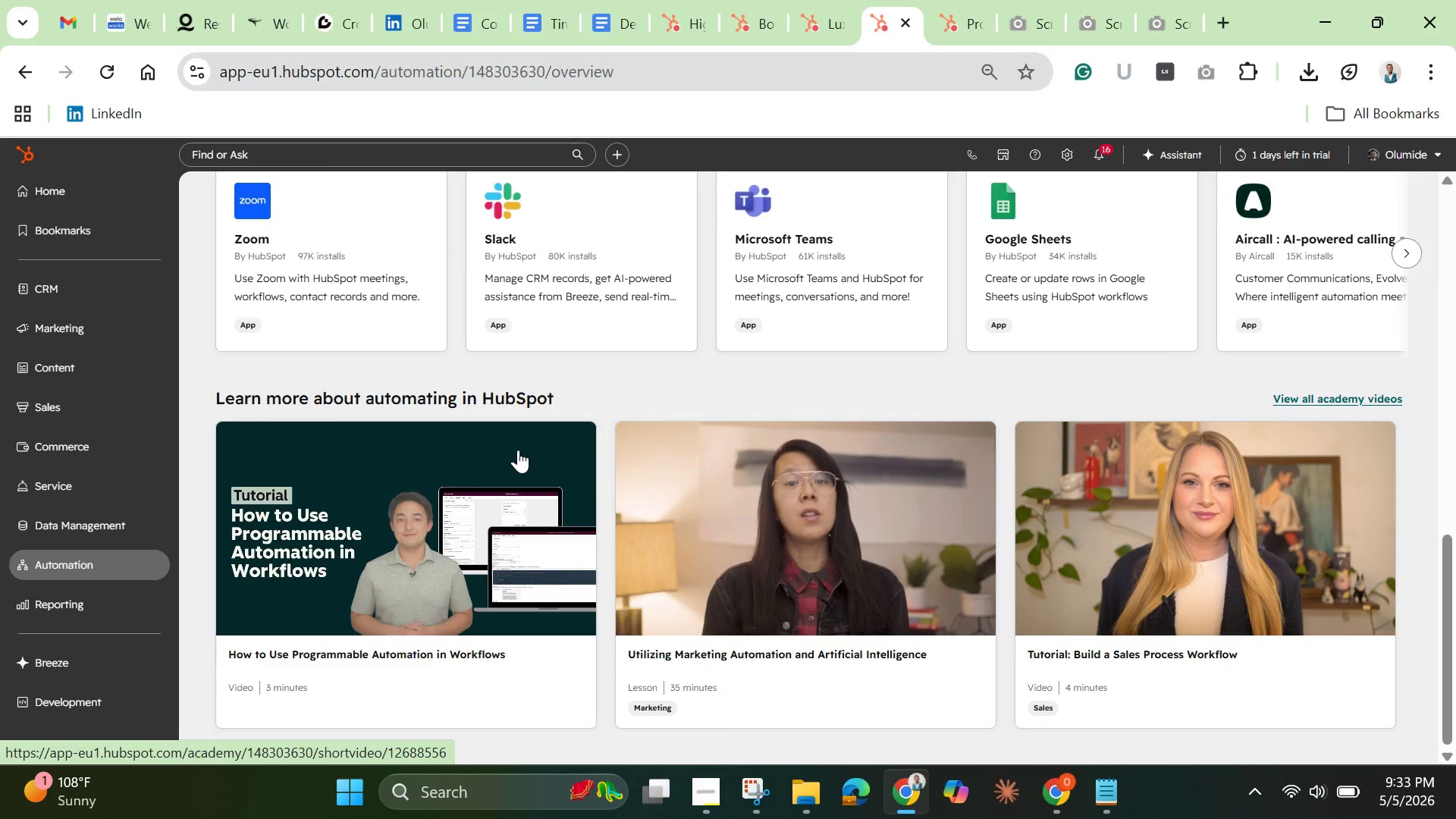 
scroll: coordinate [518, 450], scroll_direction: up, amount: 2.0
 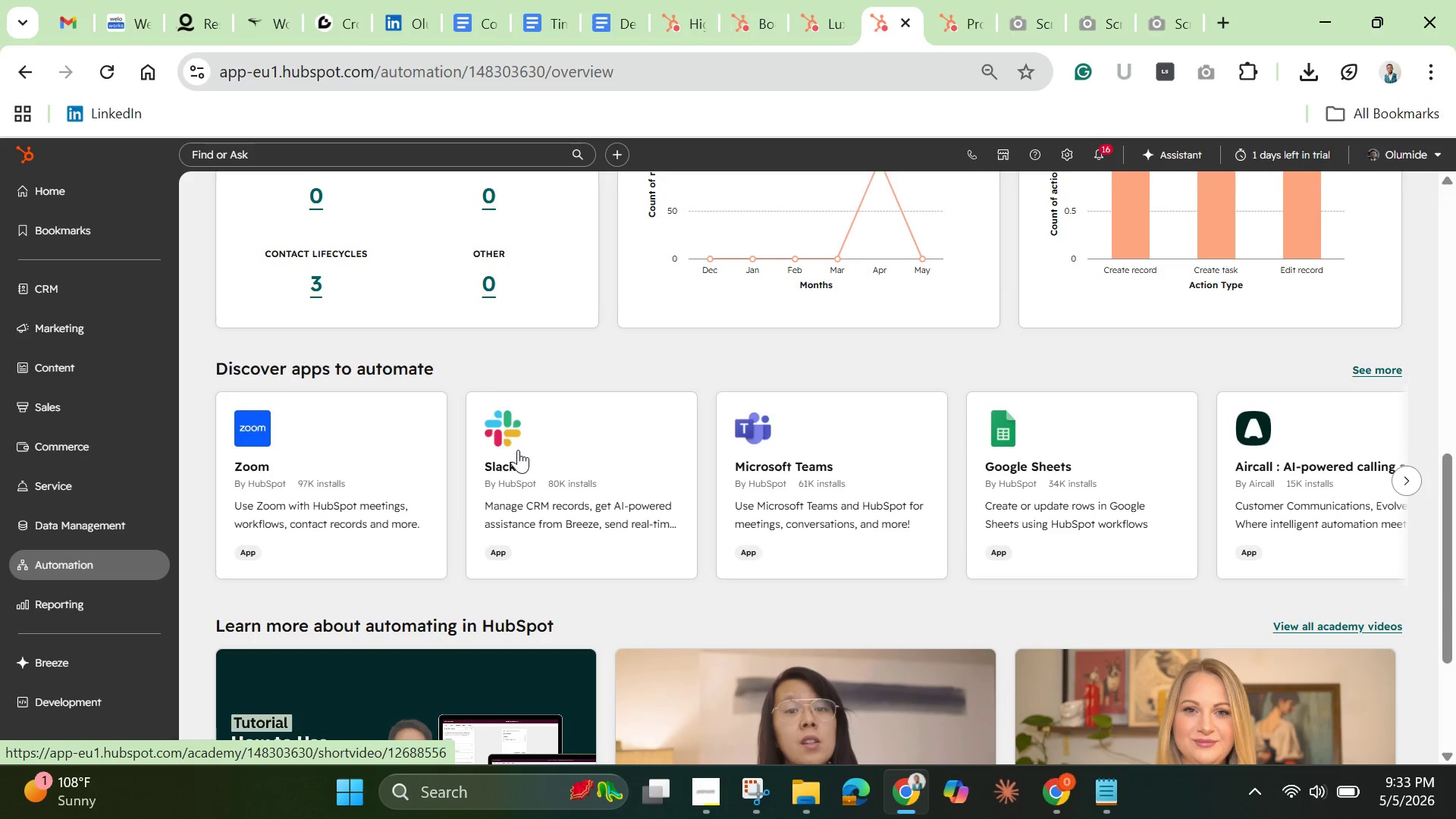 
scroll: coordinate [518, 450], scroll_direction: down, amount: 1.0
 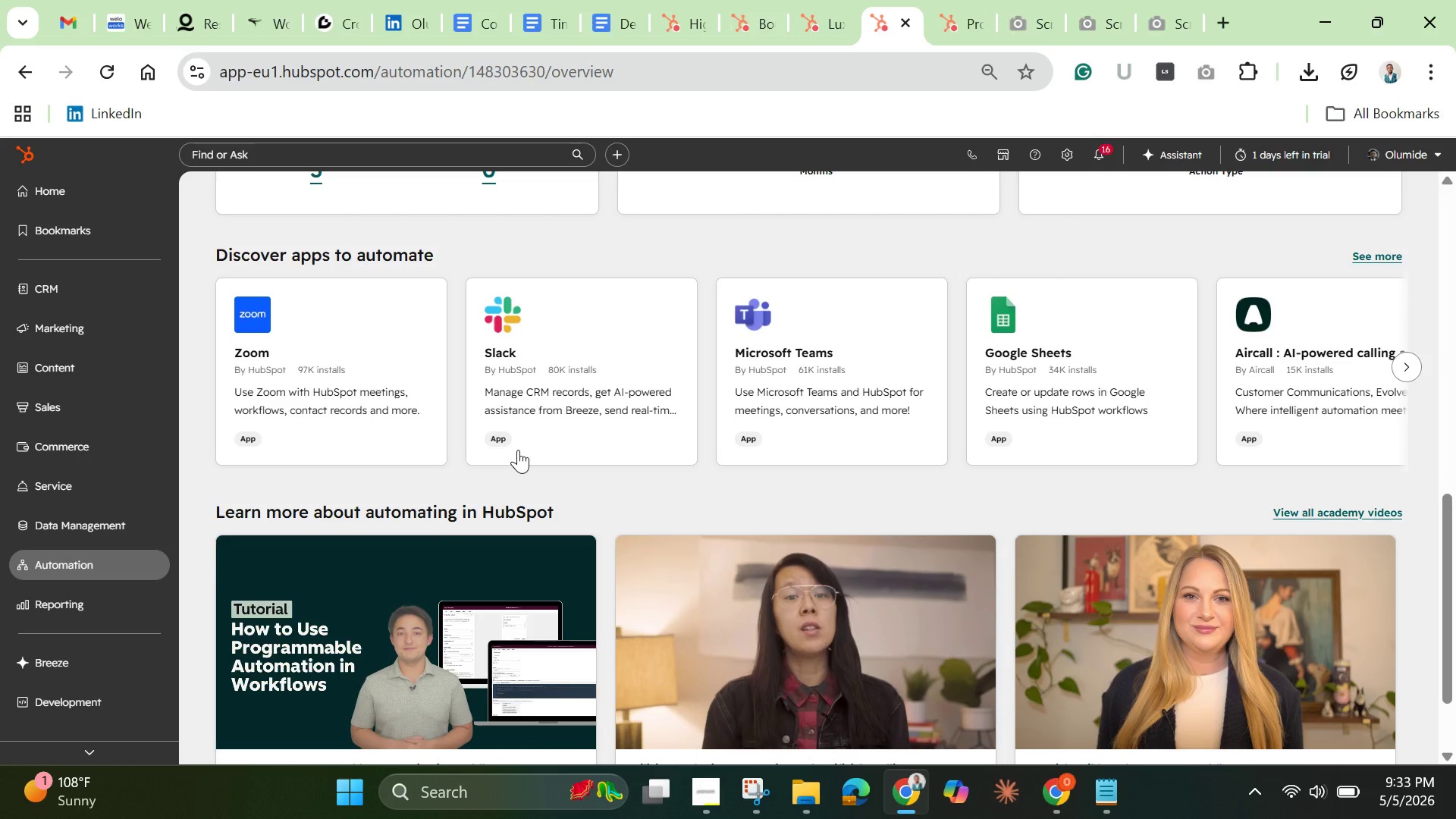 
scroll: coordinate [518, 450], scroll_direction: up, amount: 1.0
 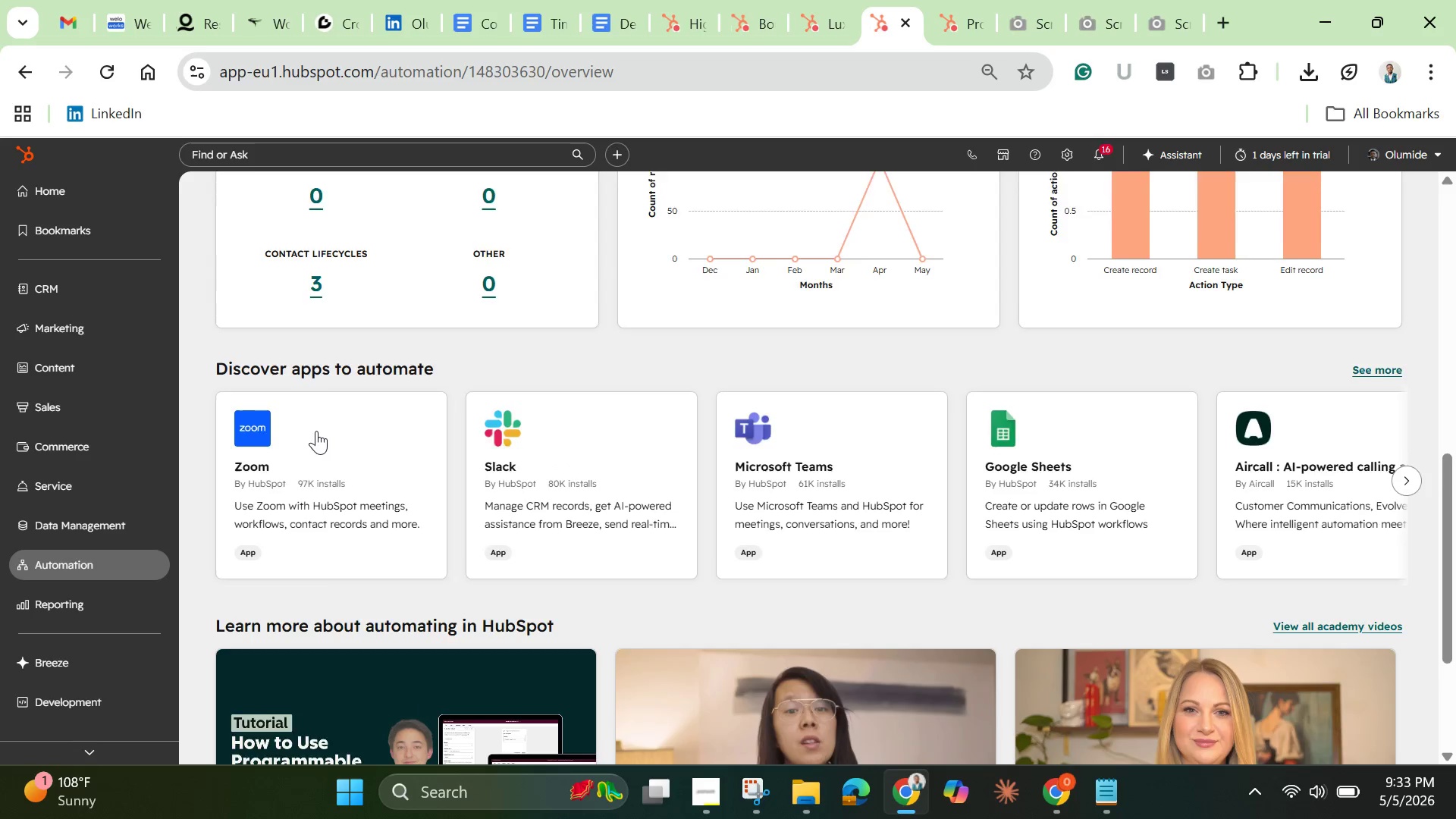 
scroll: coordinate [316, 431], scroll_direction: down, amount: 9.0
 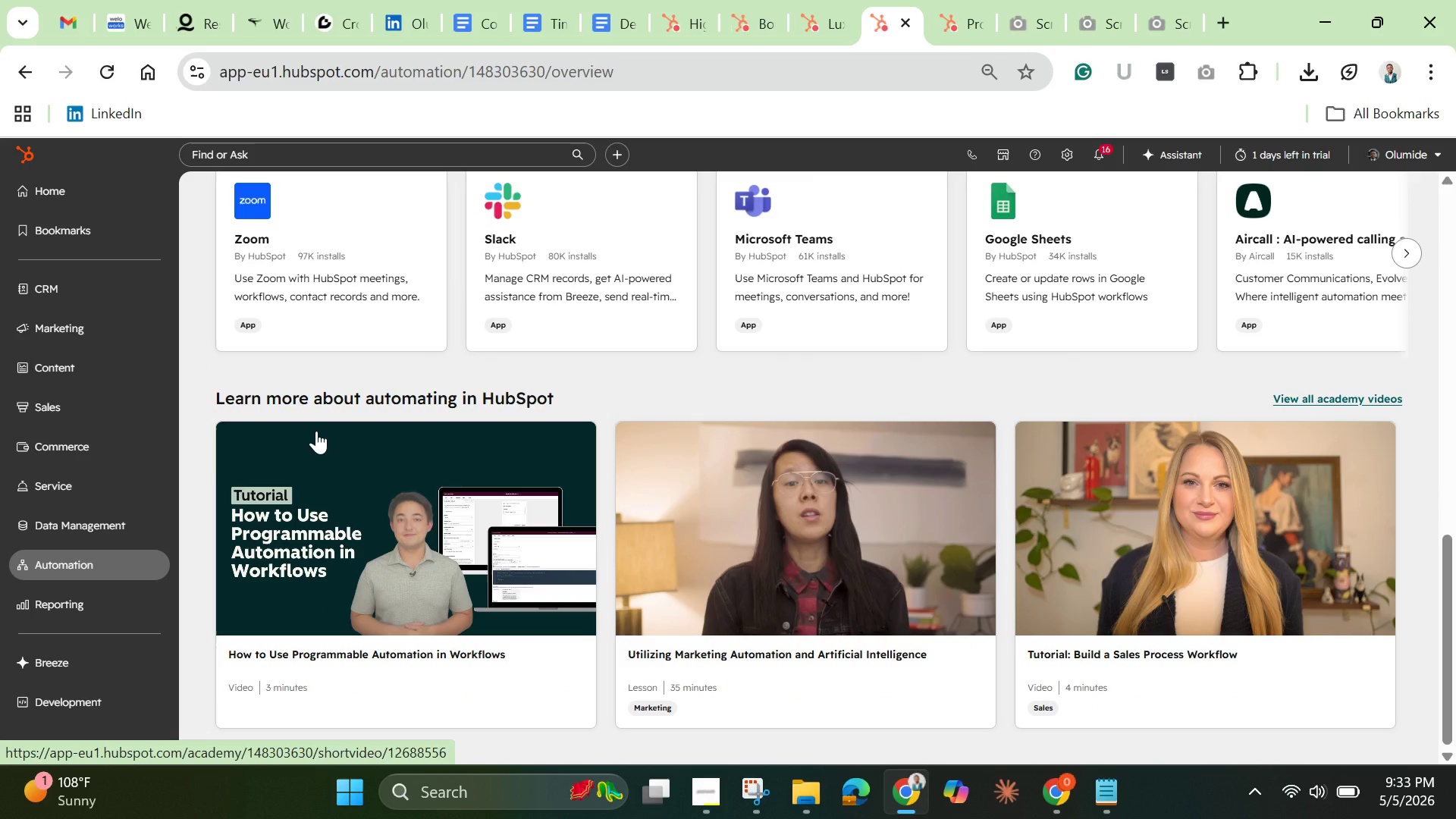 
wait(5.43)
 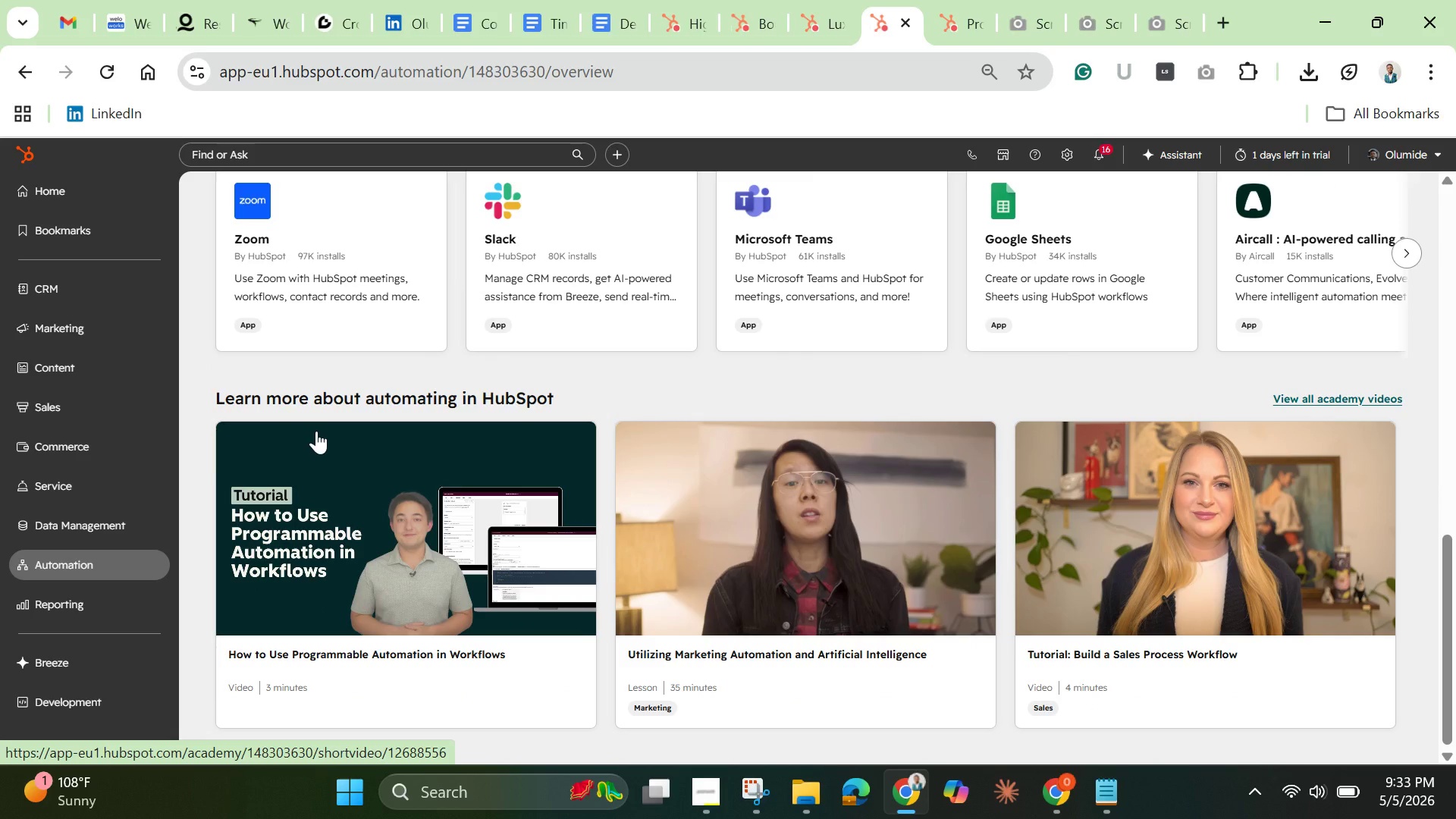 
scroll: coordinate [302, 443], scroll_direction: up, amount: 12.0
 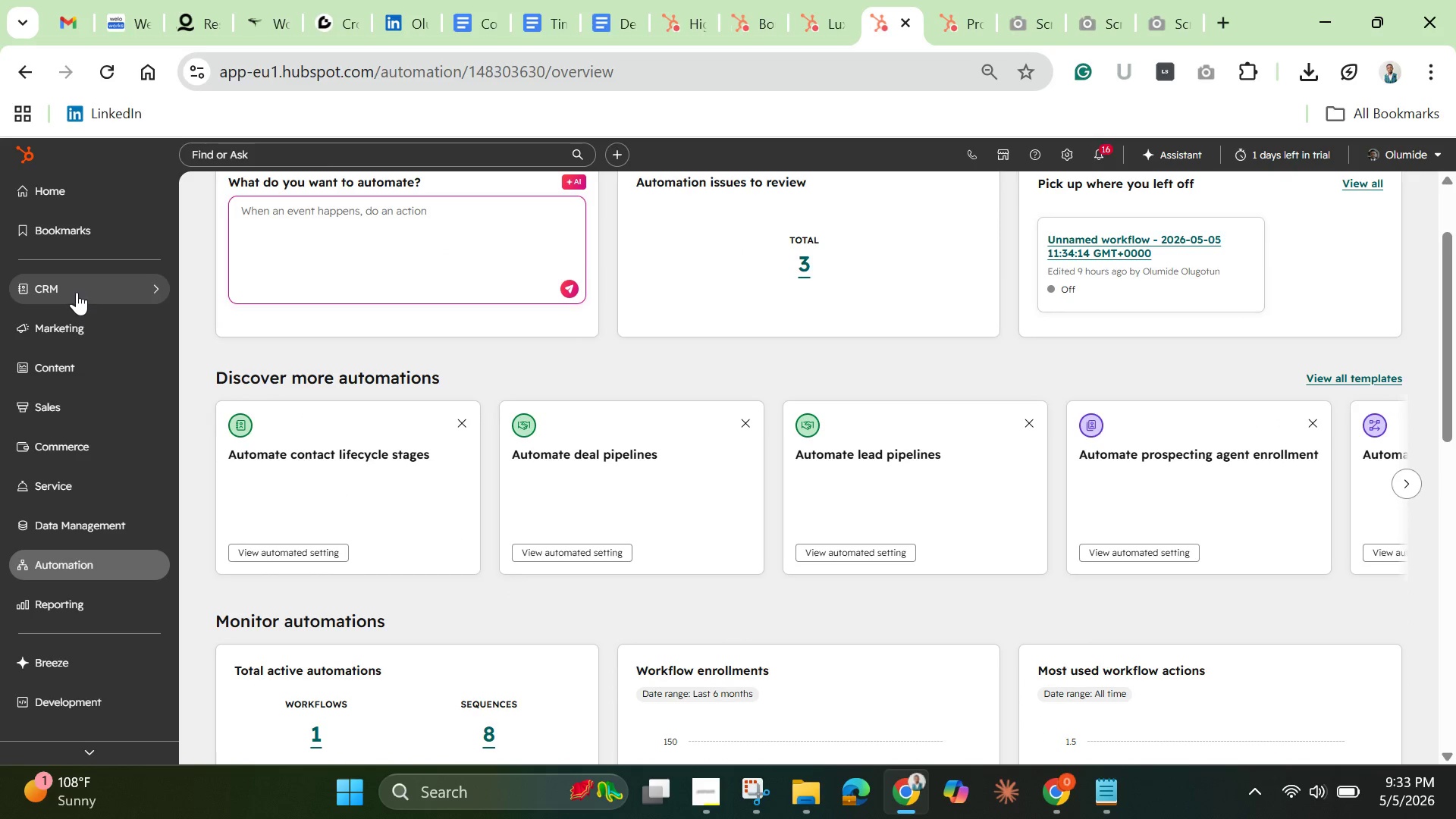 
left_click([77, 292])
 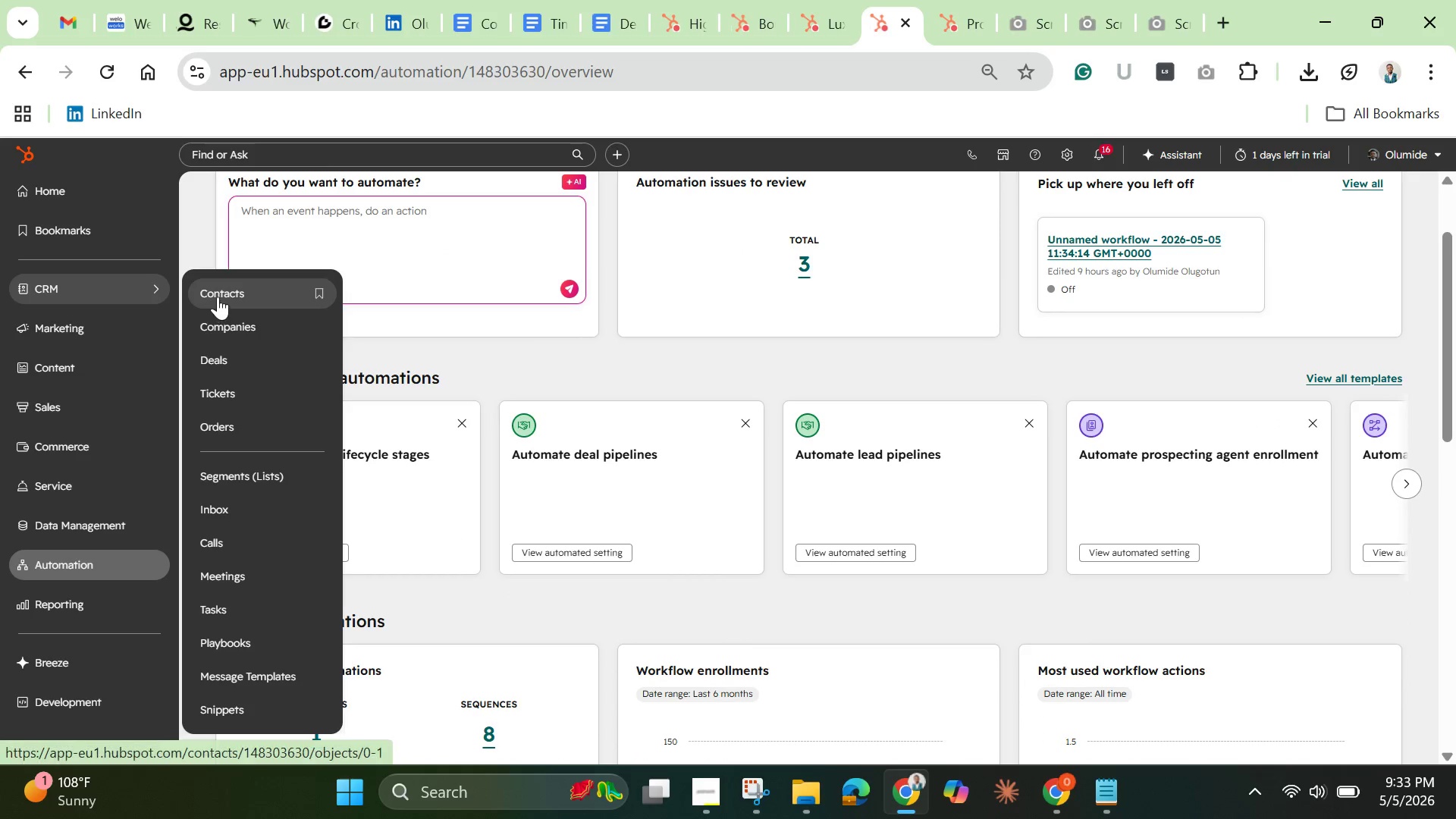 
left_click([218, 297])
 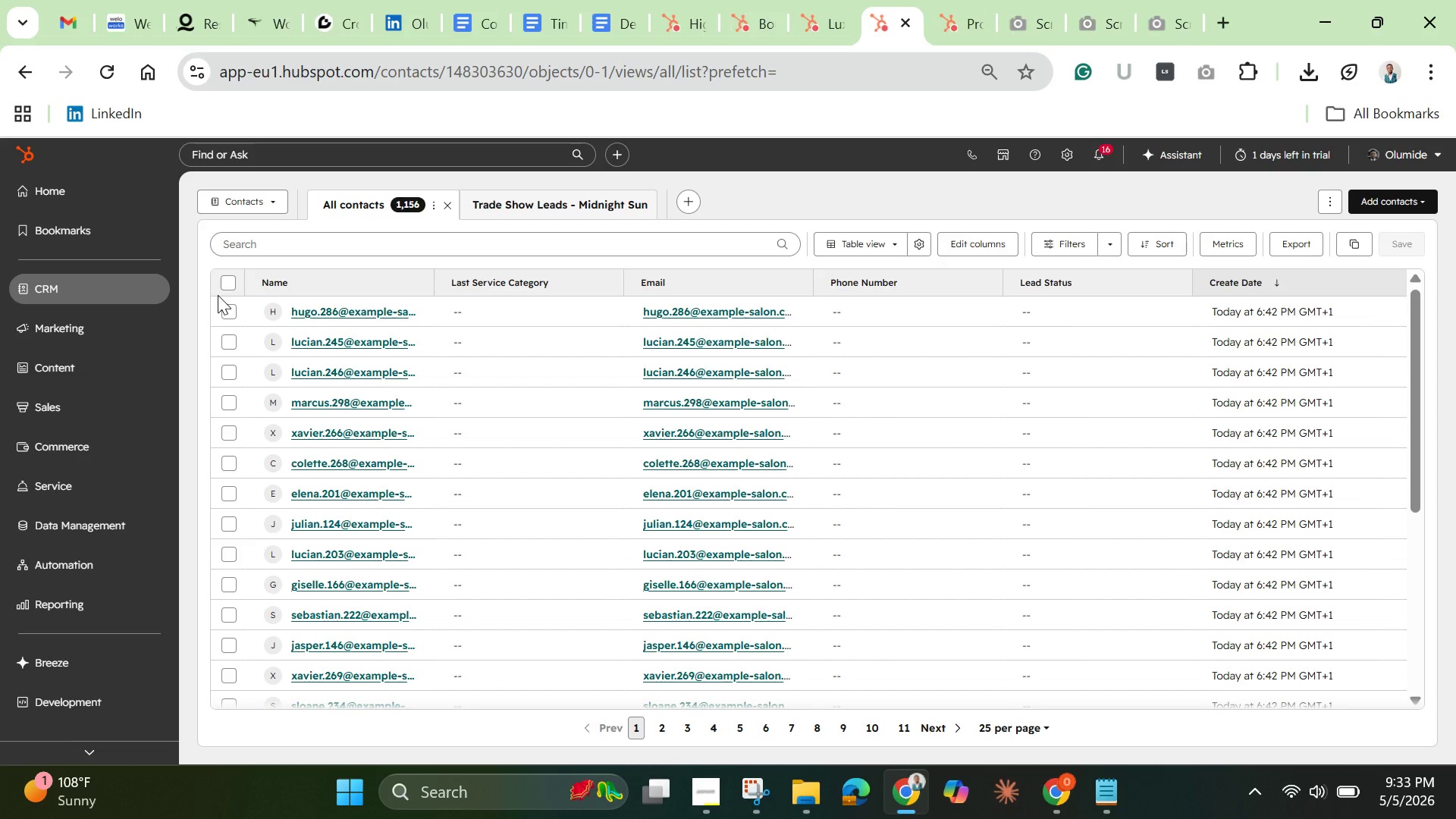 
wait(36.3)
 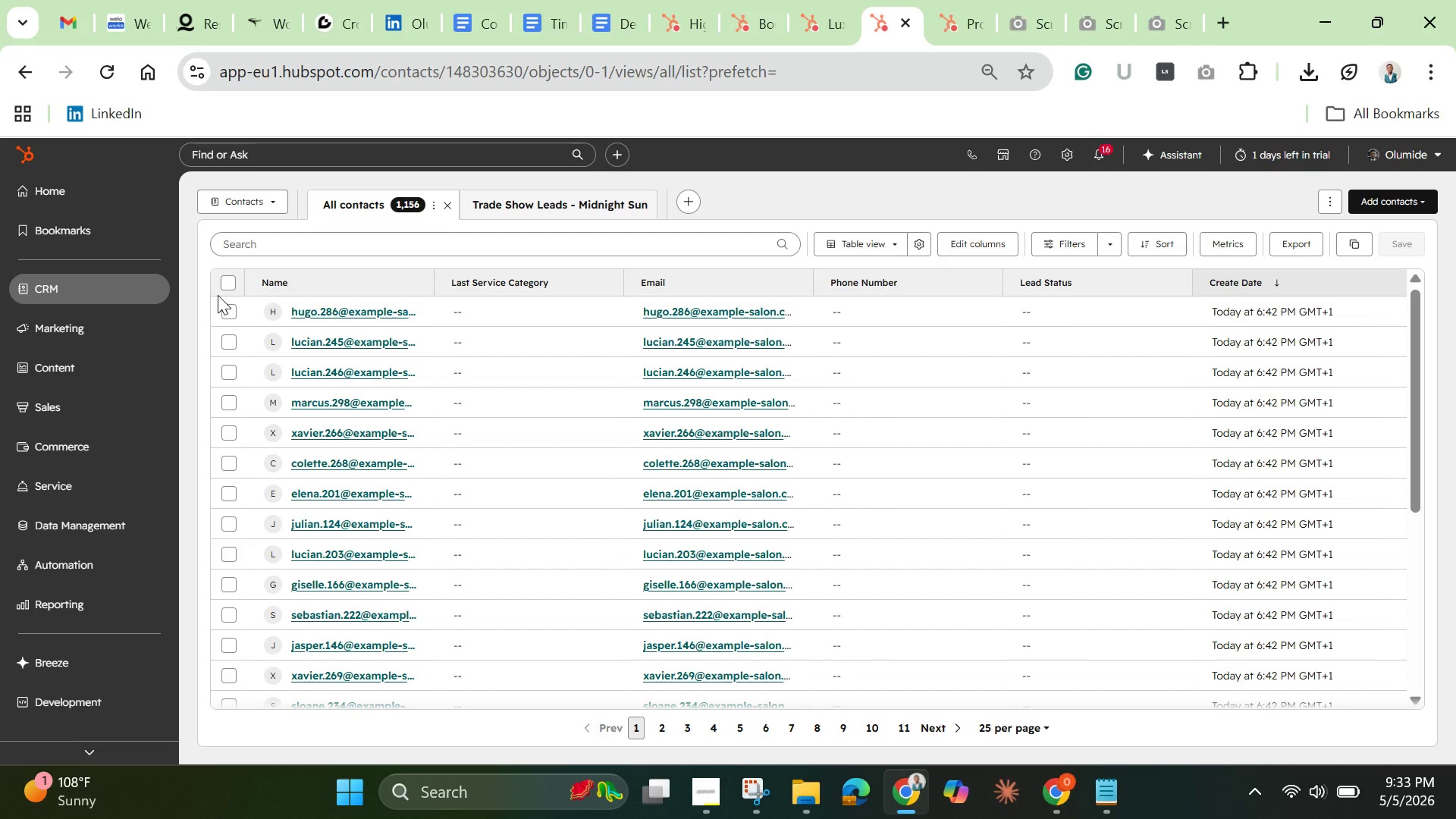 
left_click([436, 210])
 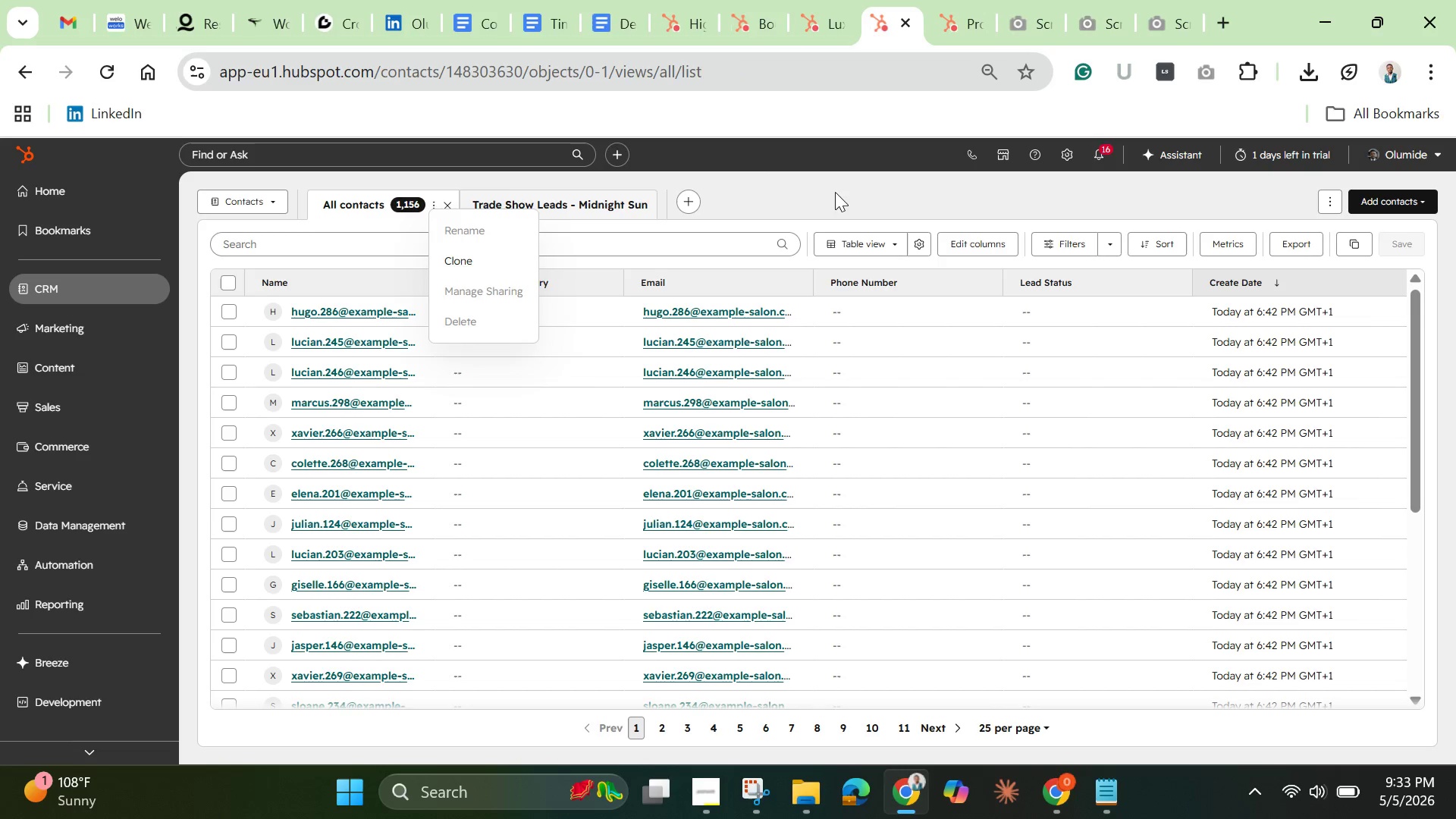 
left_click([593, 212])
 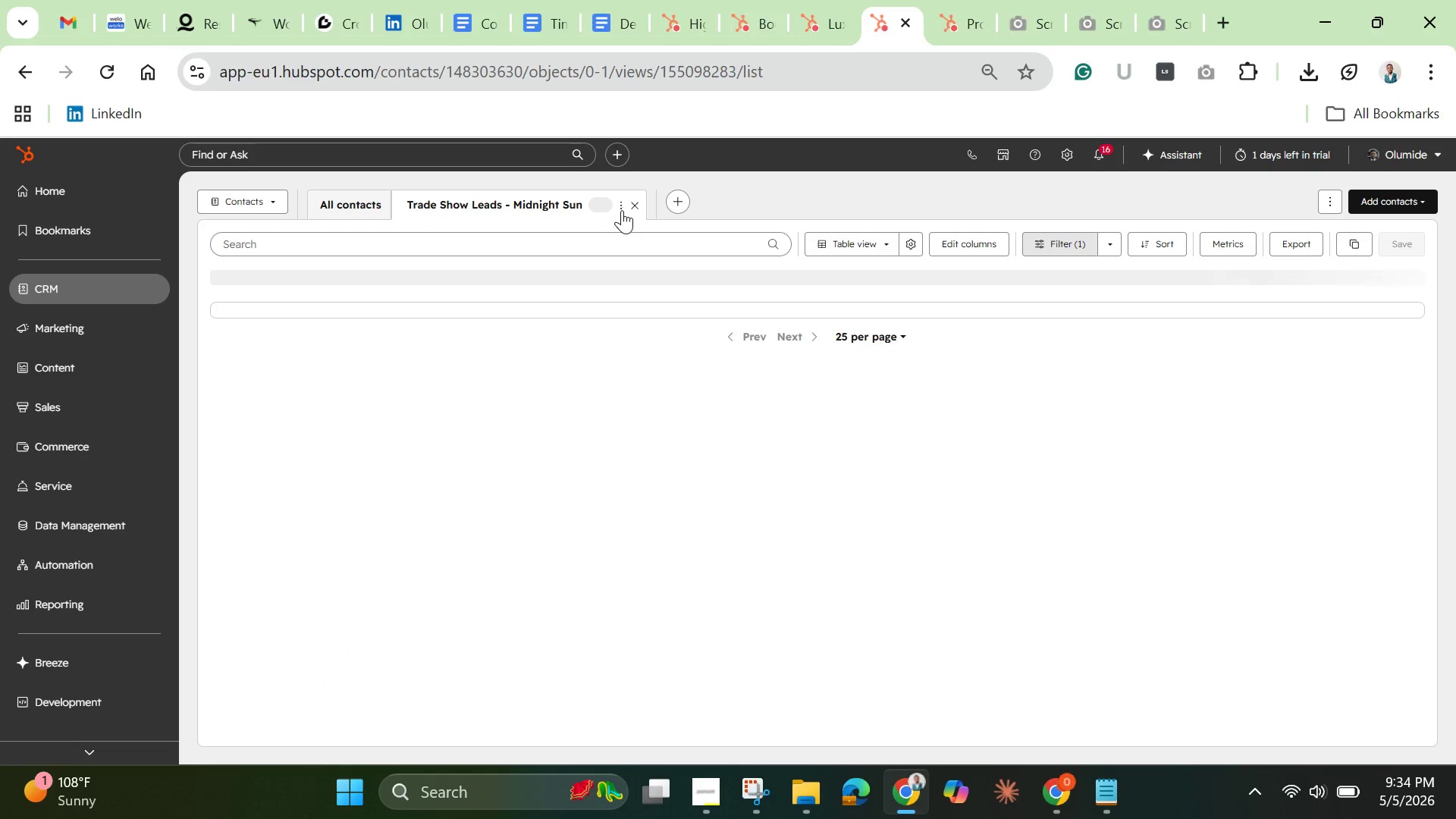 
left_click([632, 207])
 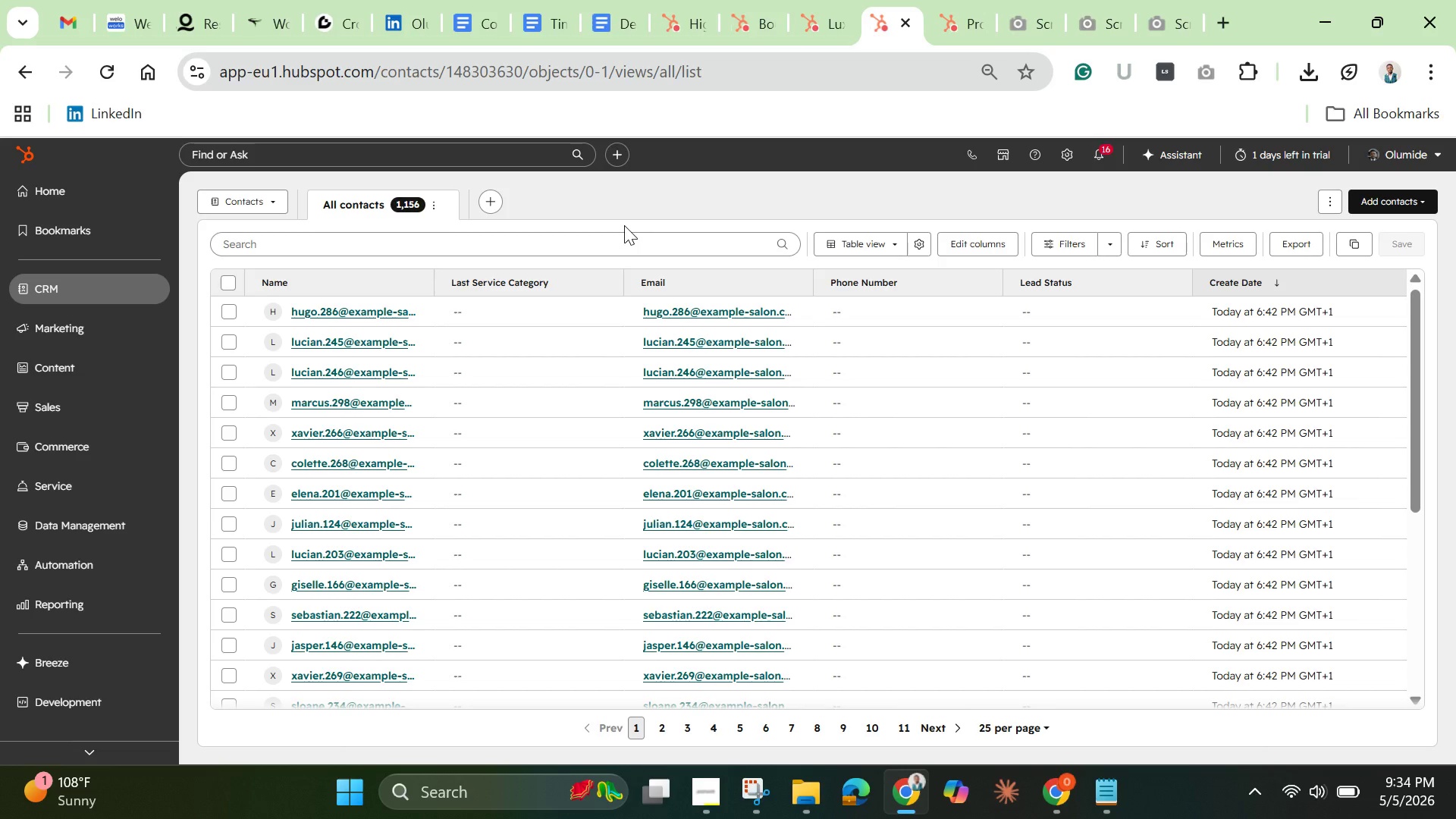 
wait(22.24)
 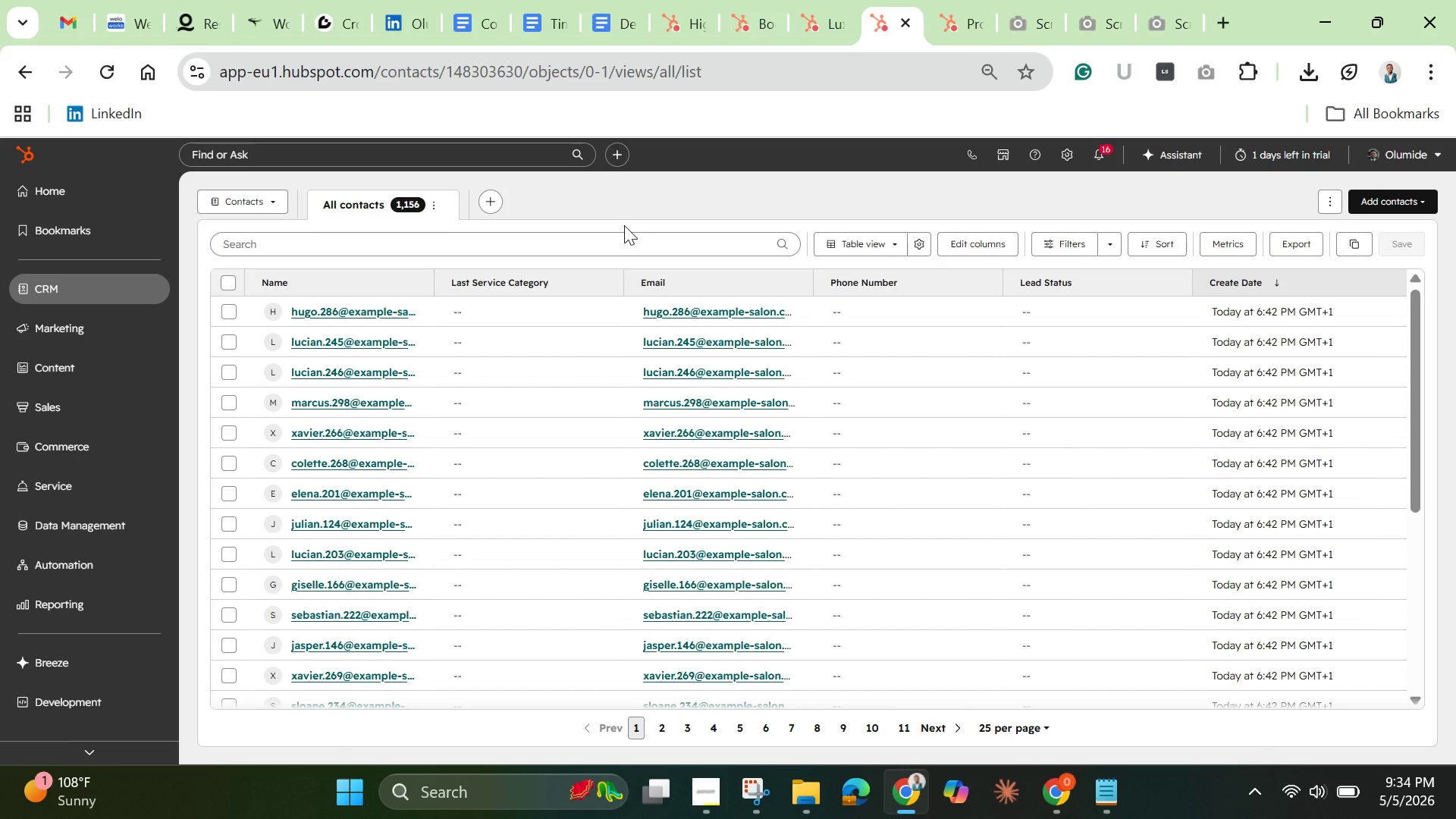 
left_click([710, 792])